 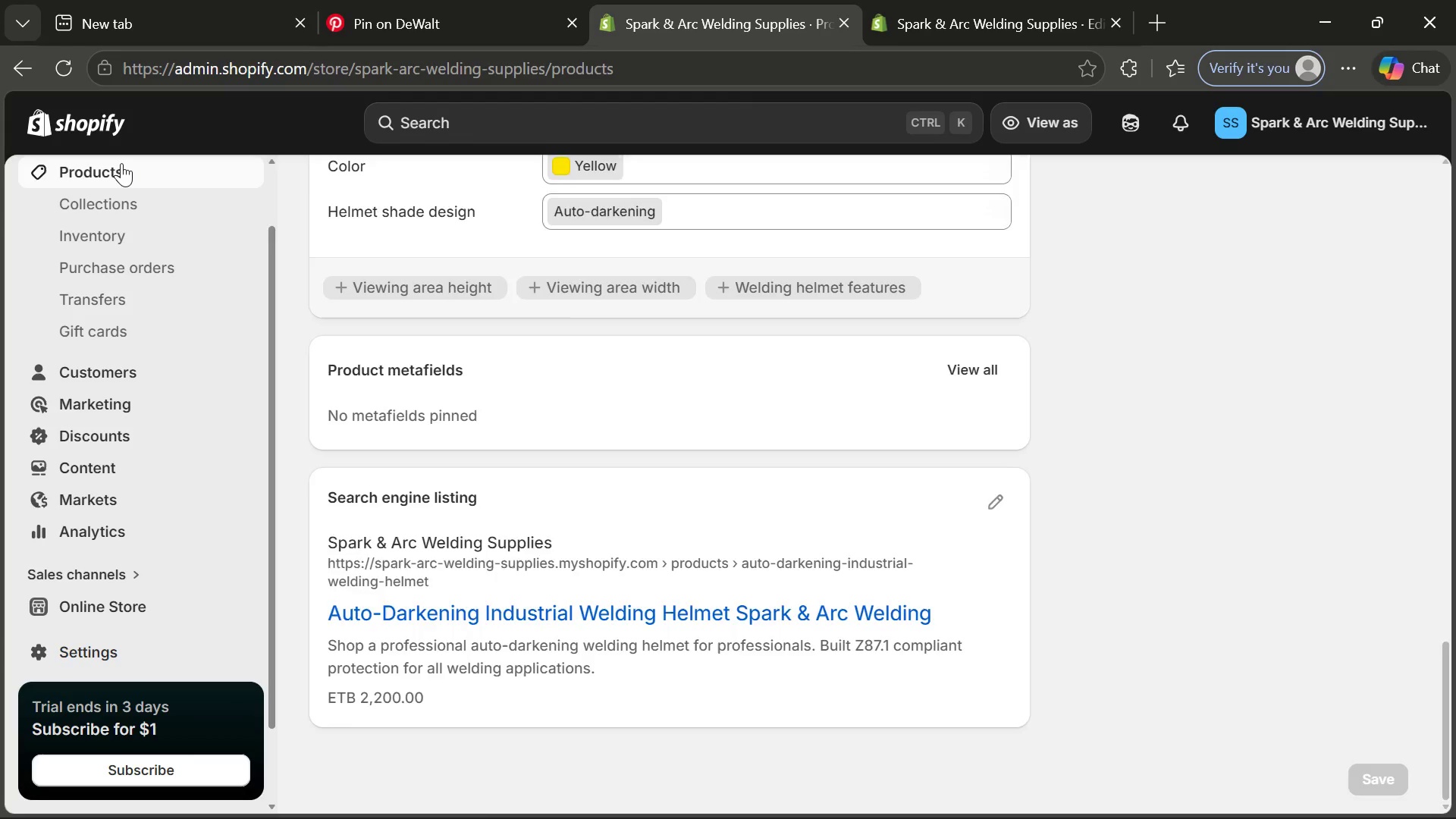 
left_click([1067, 195])
 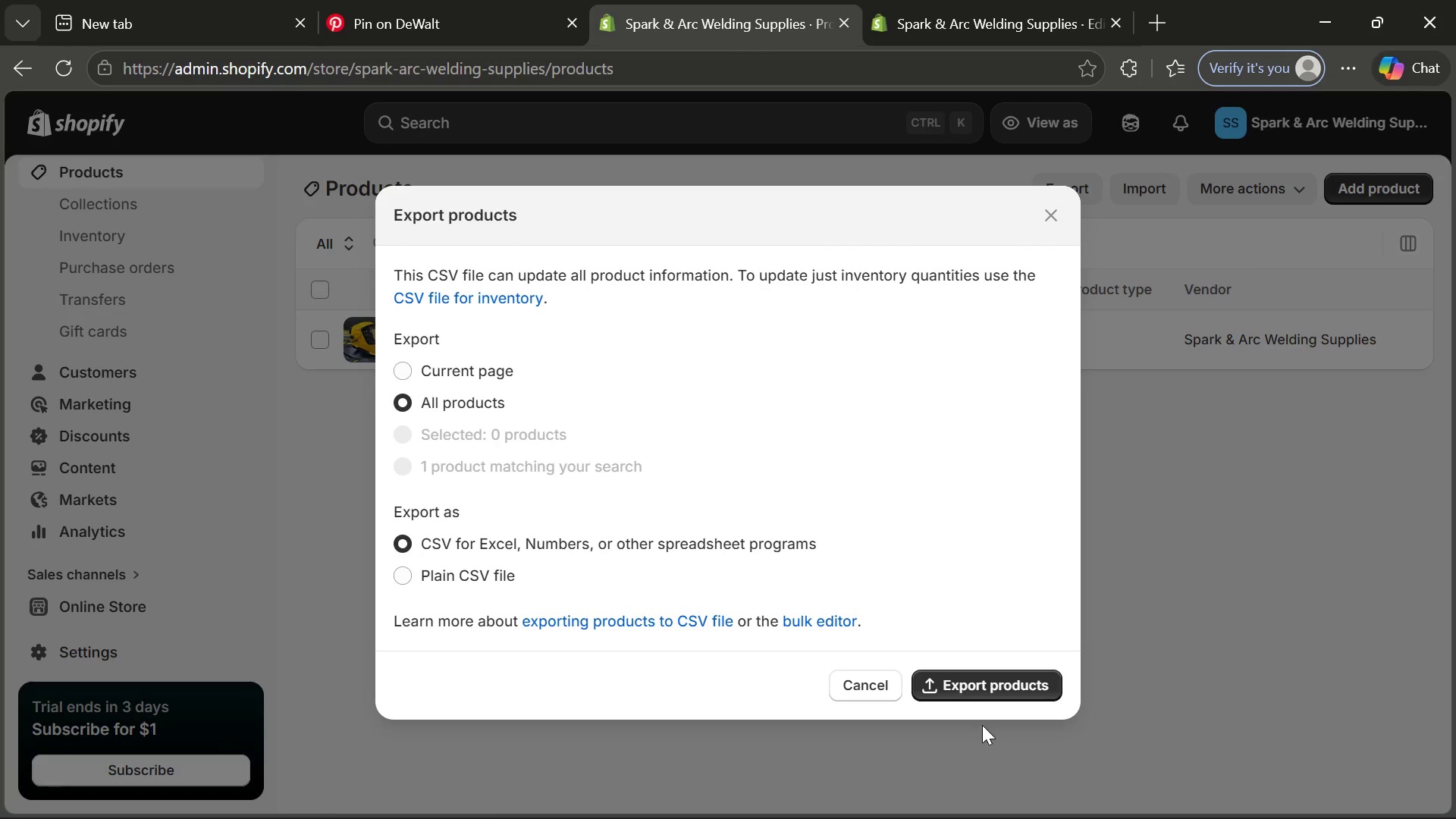 
left_click([984, 681])
 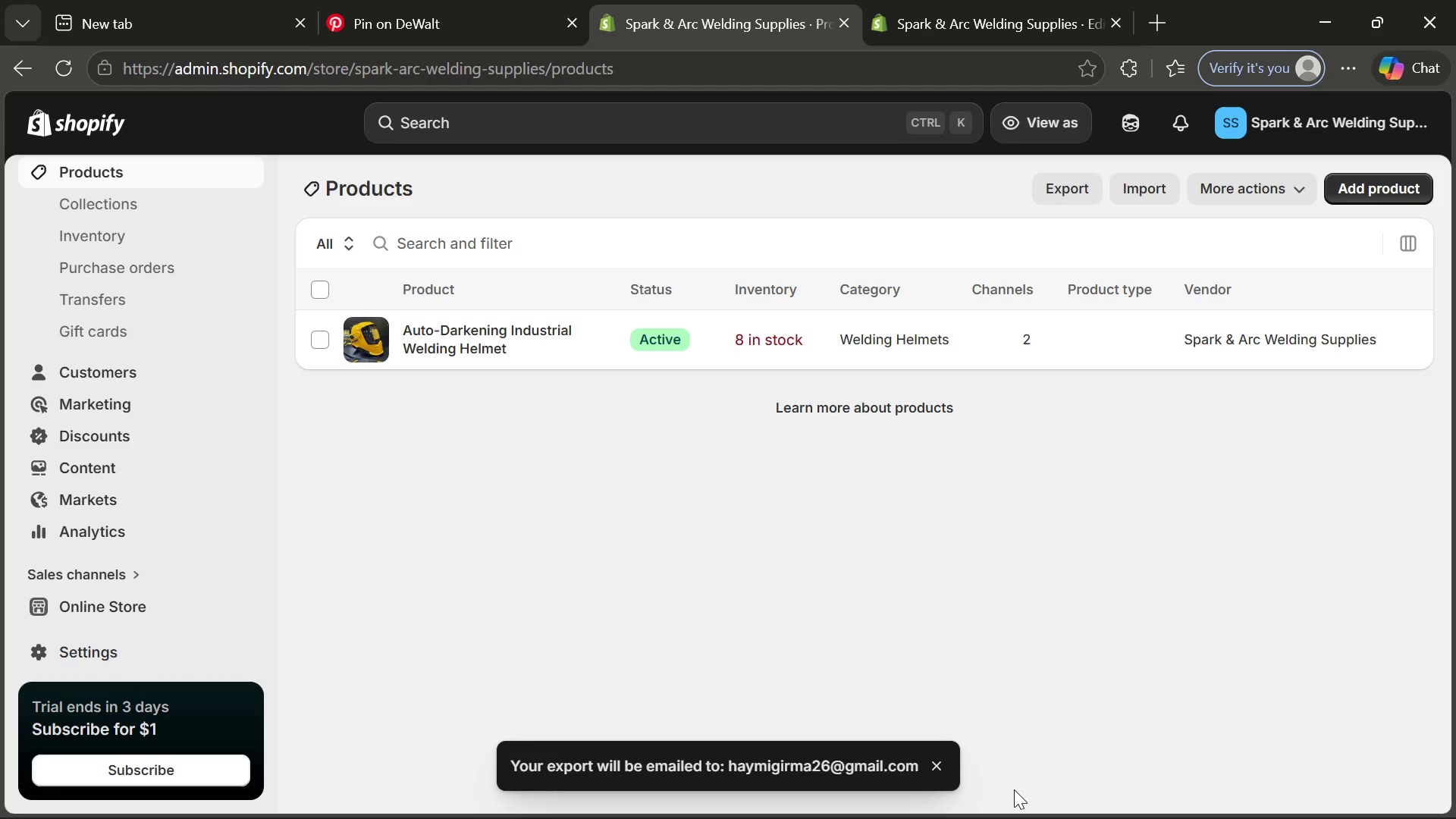 
wait(10.38)
 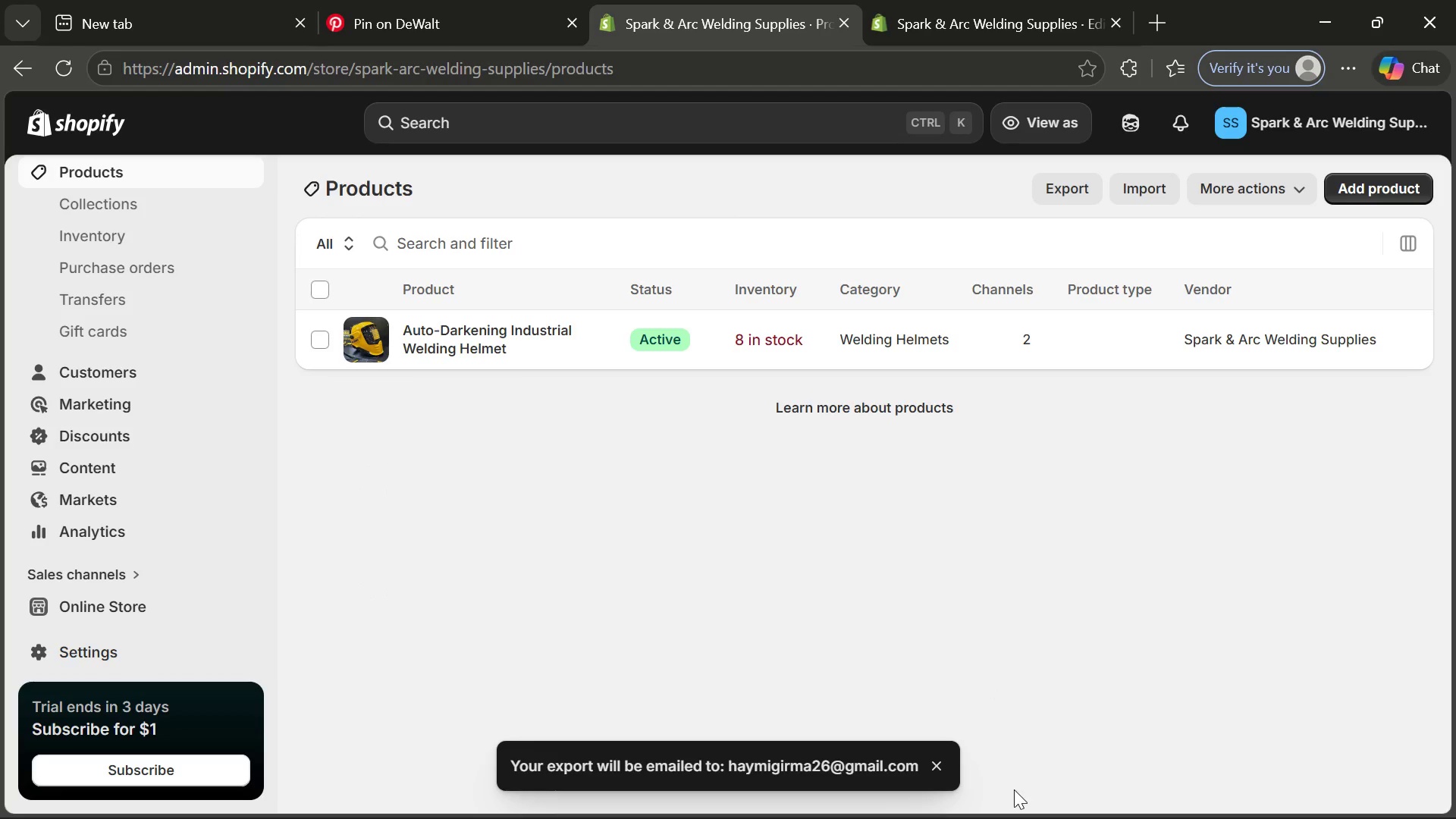 
left_click([1033, 117])
 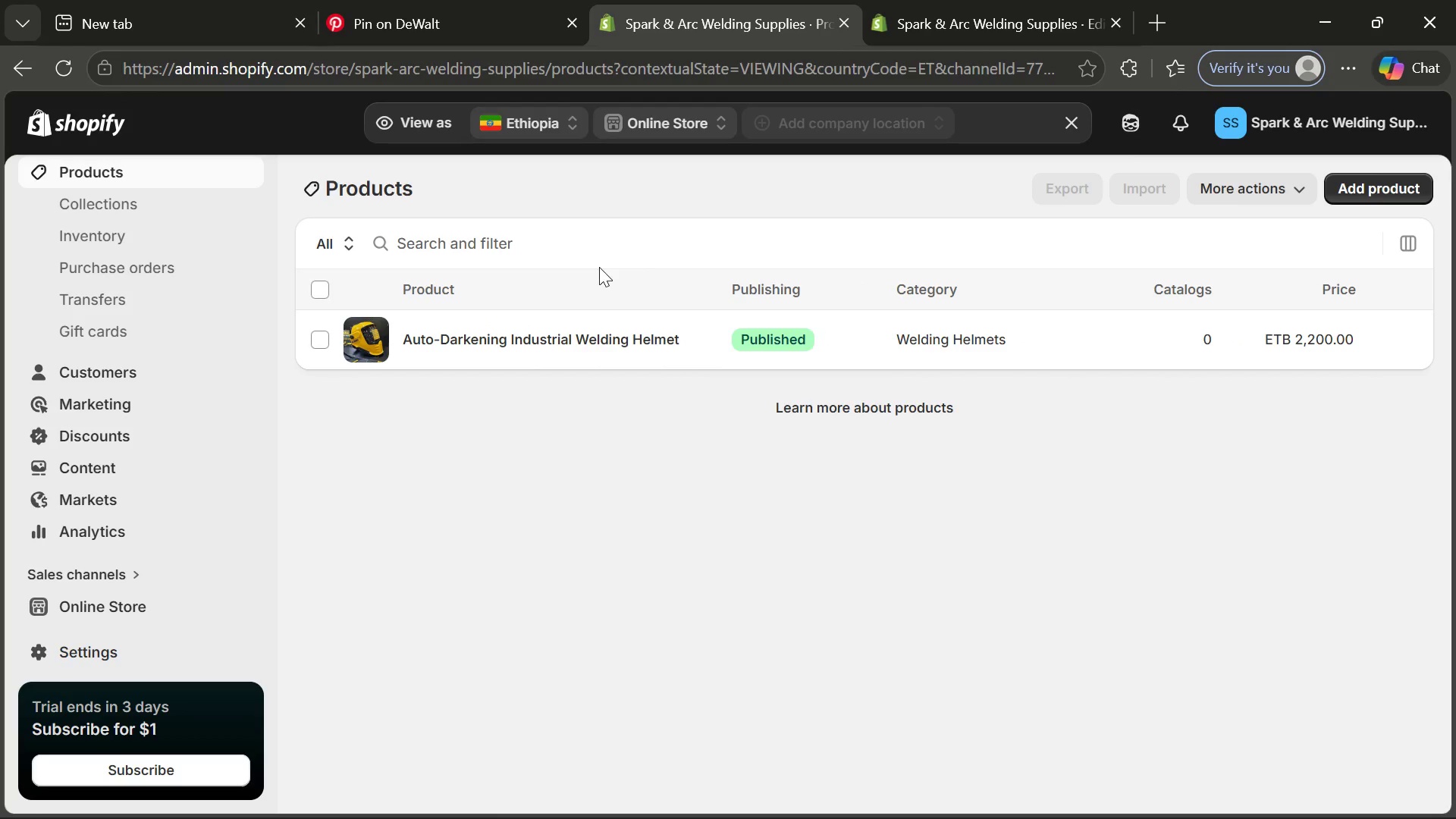 
wait(14.25)
 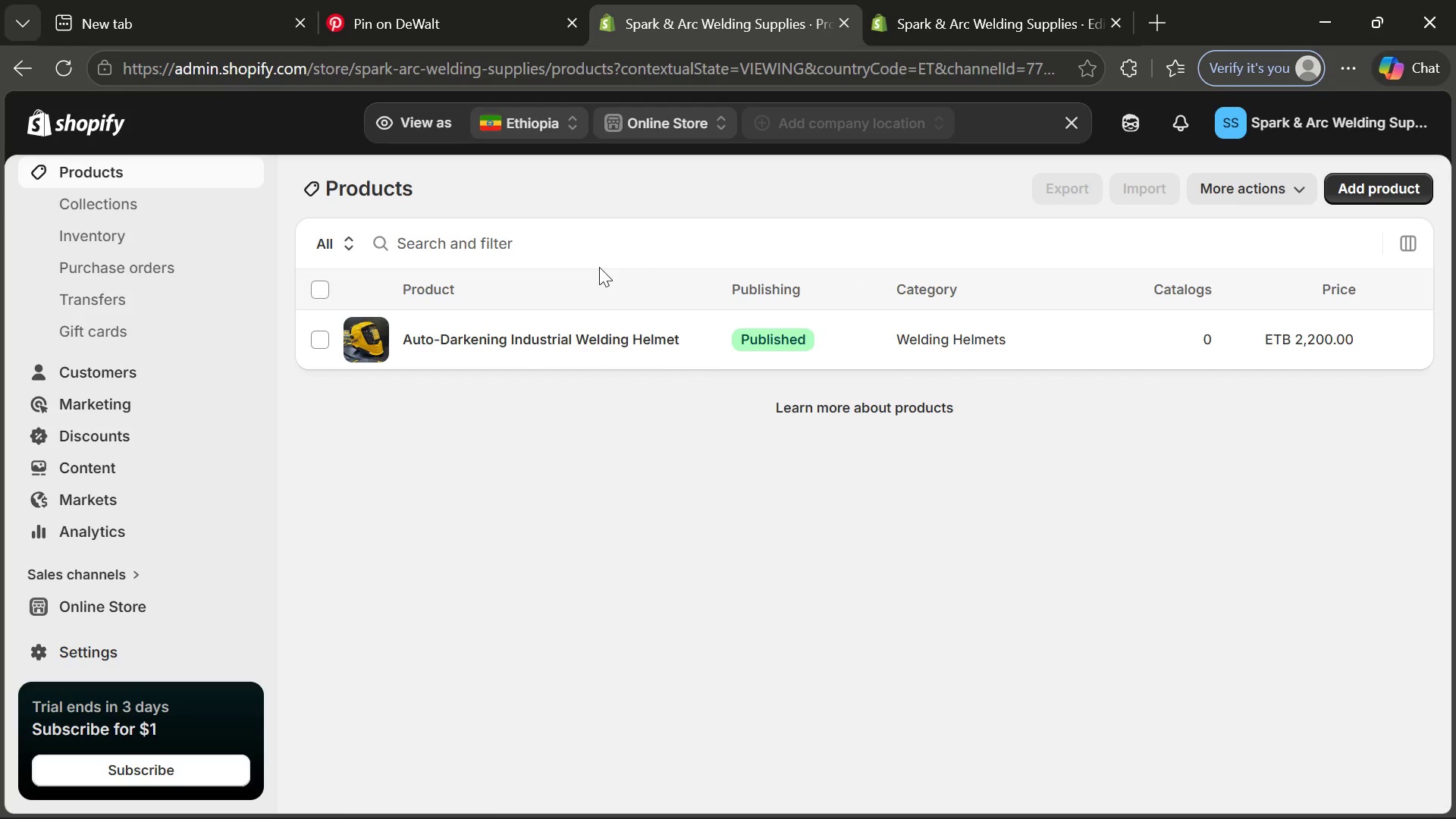 
left_click([115, 517])
 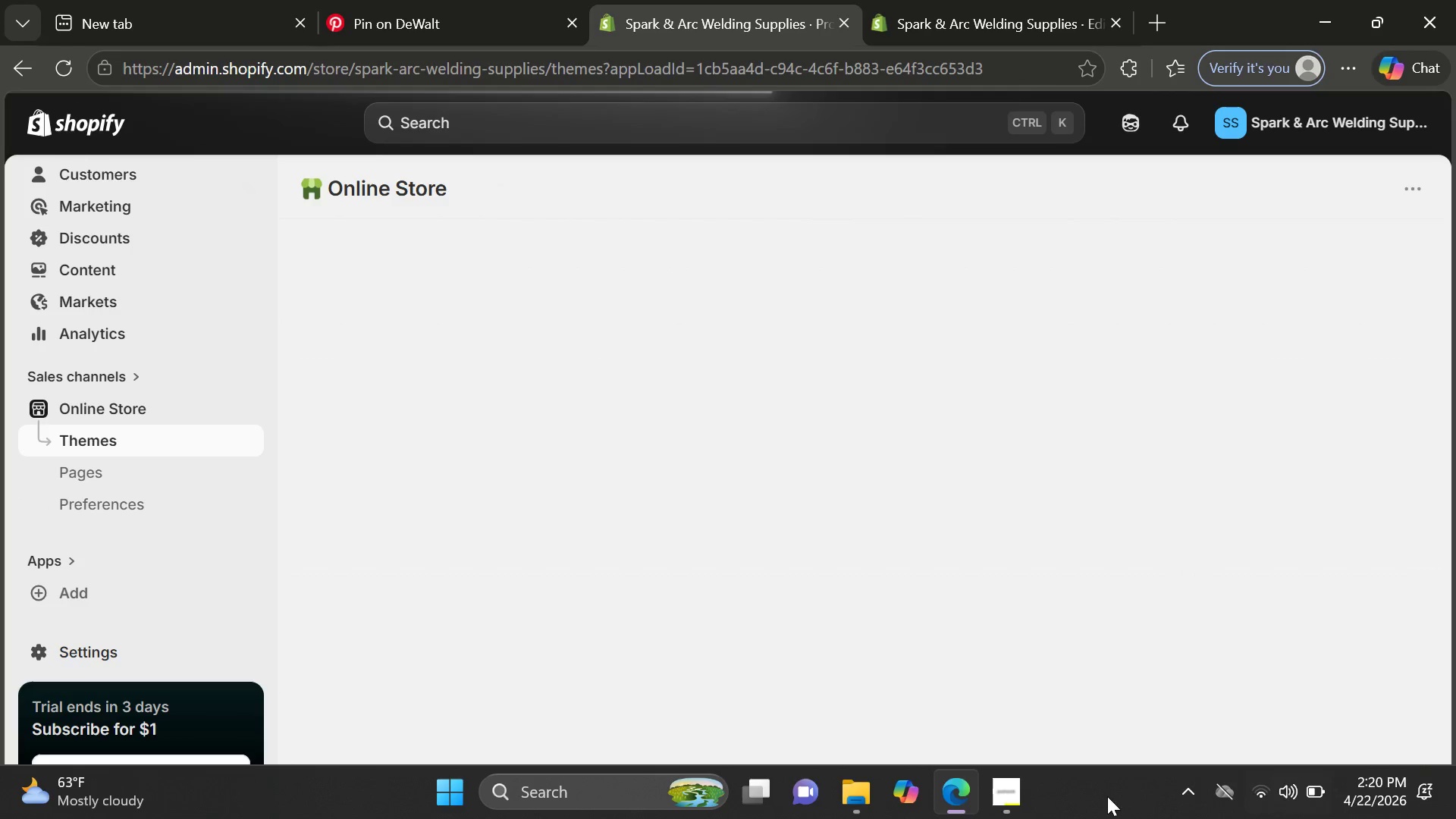 
wait(5.69)
 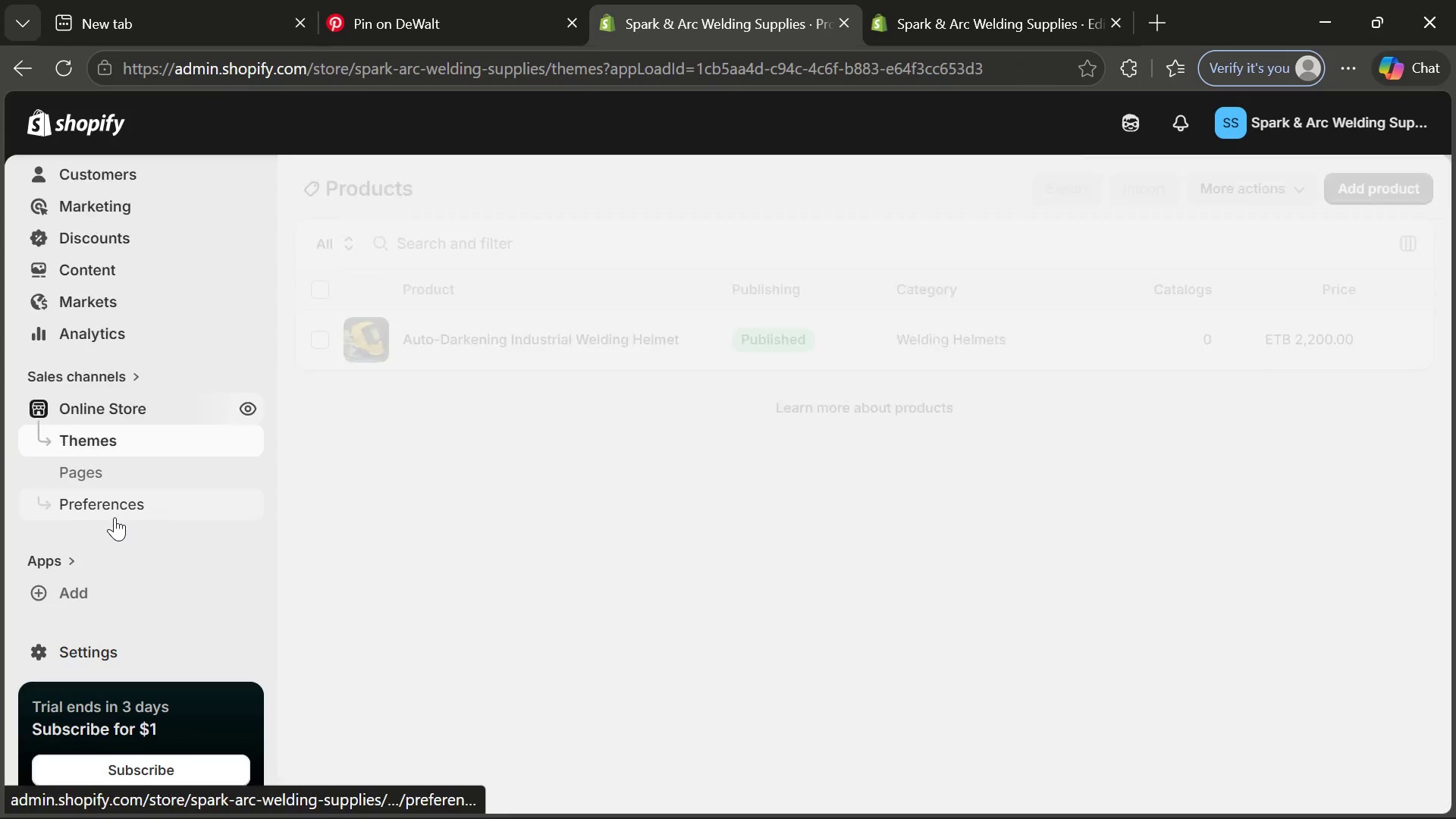 
left_click([980, 796])